 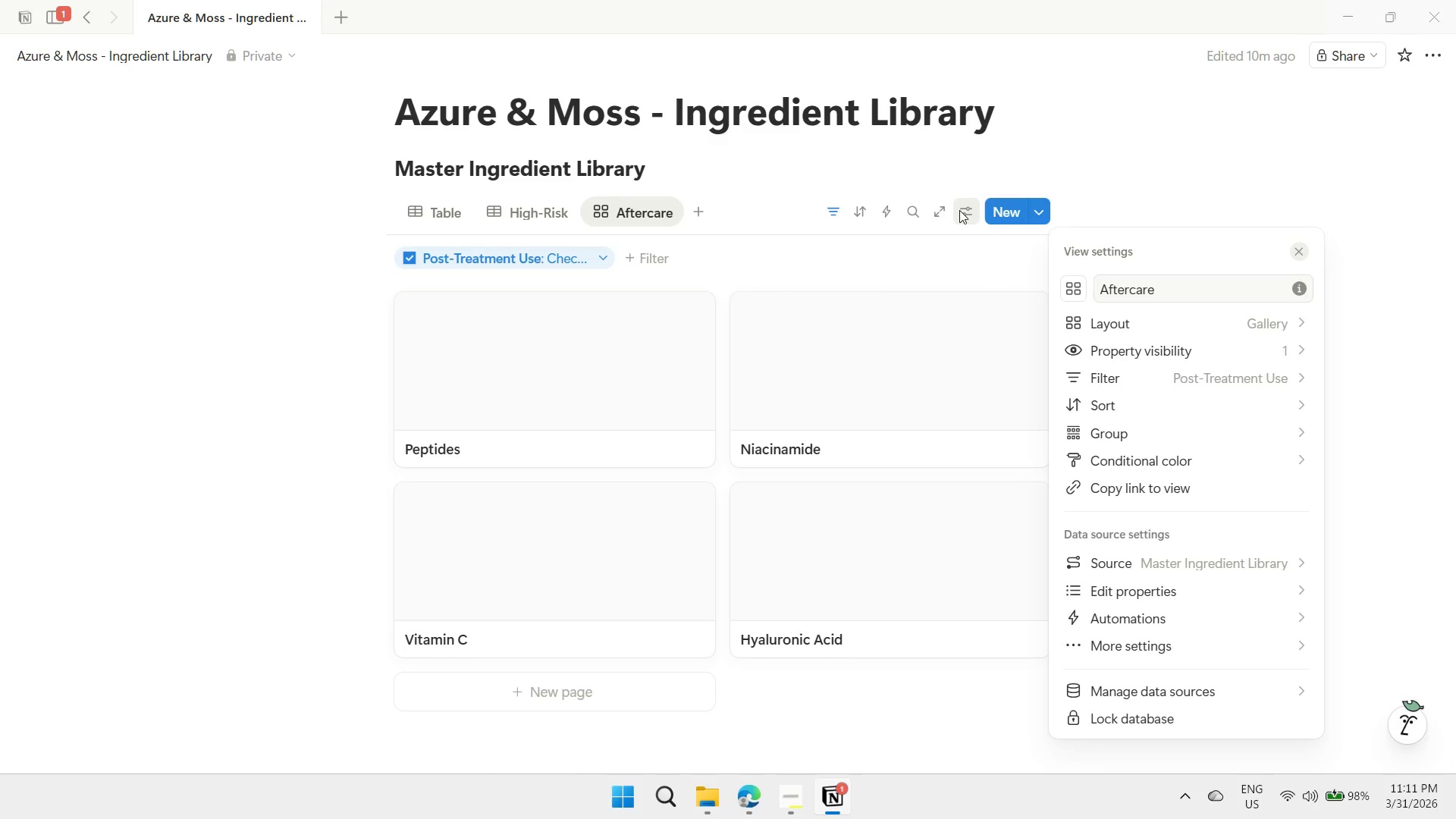 
left_click([1144, 427])
 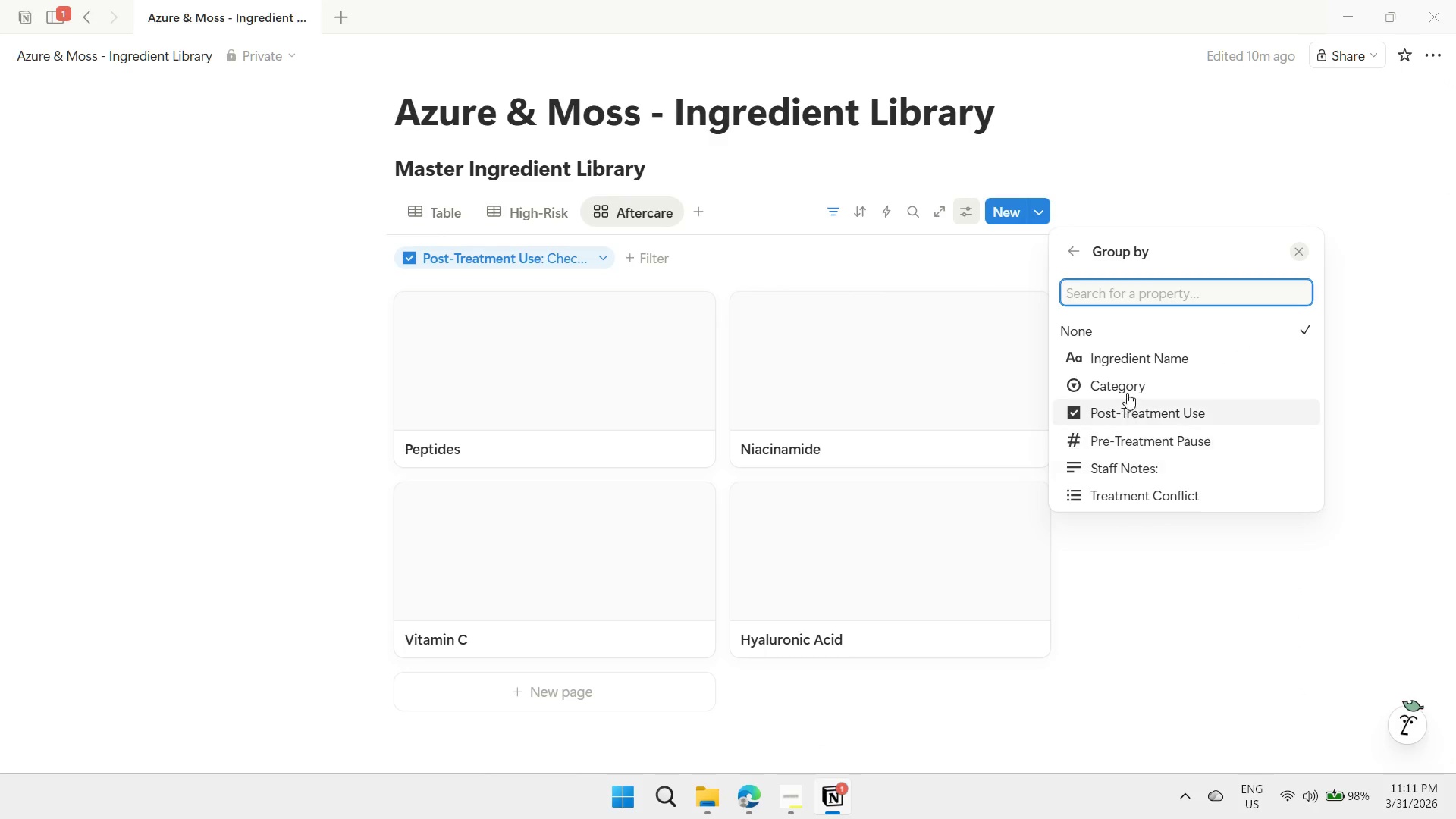 
left_click([1125, 388])
 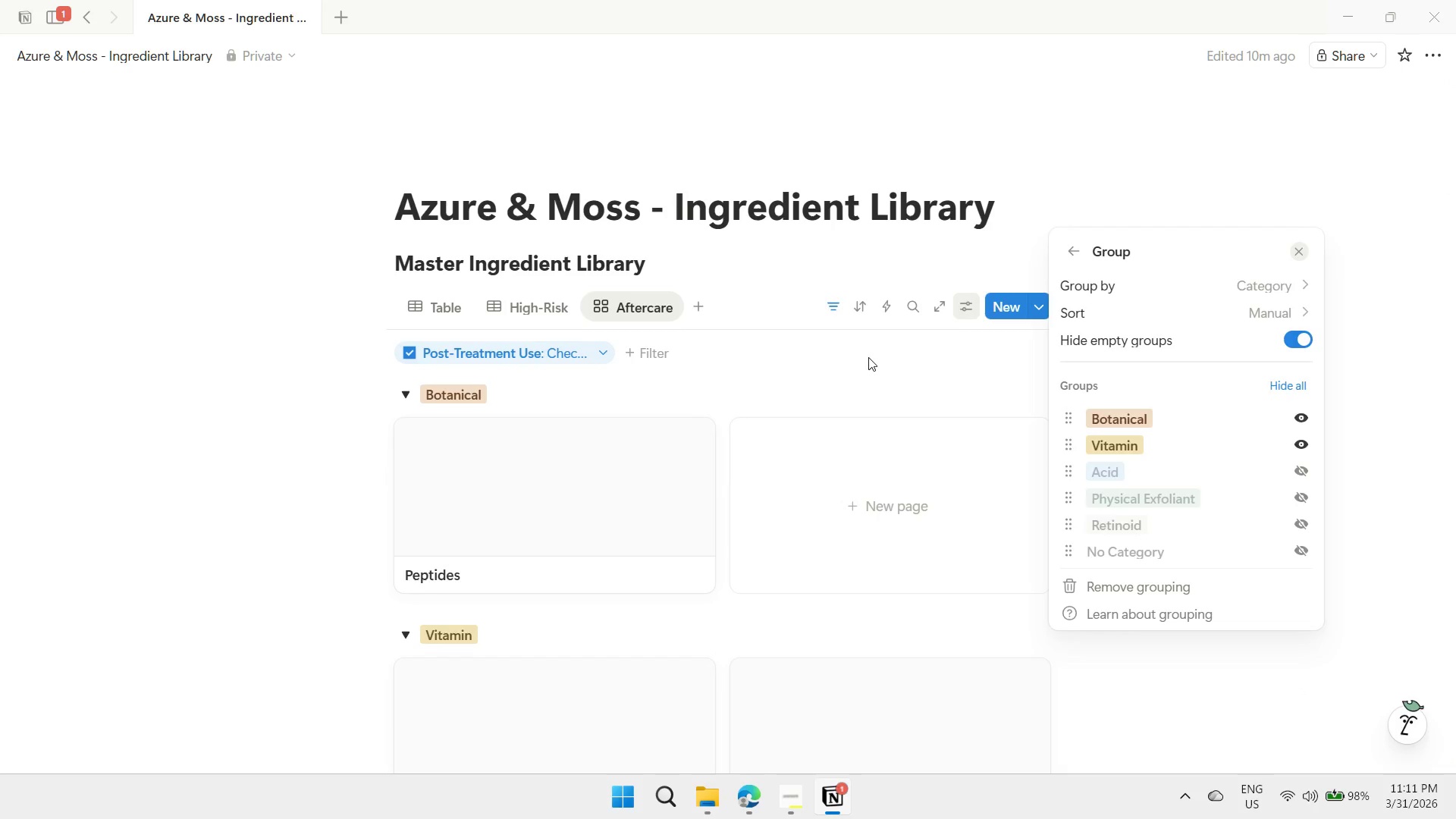 
scroll: coordinate [868, 390], scroll_direction: down, amount: 3.0
 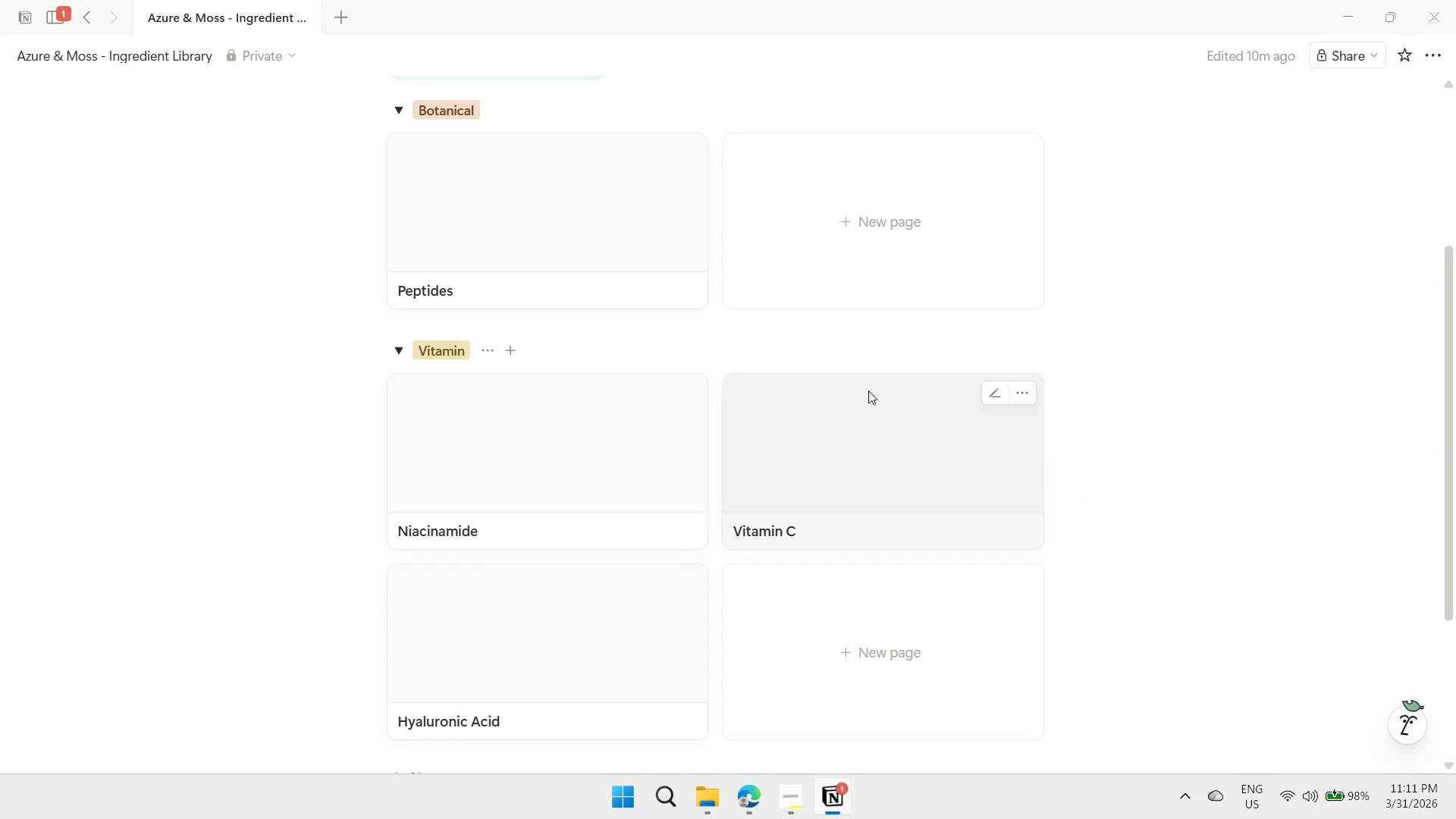 
scroll: coordinate [868, 391], scroll_direction: up, amount: 2.0
 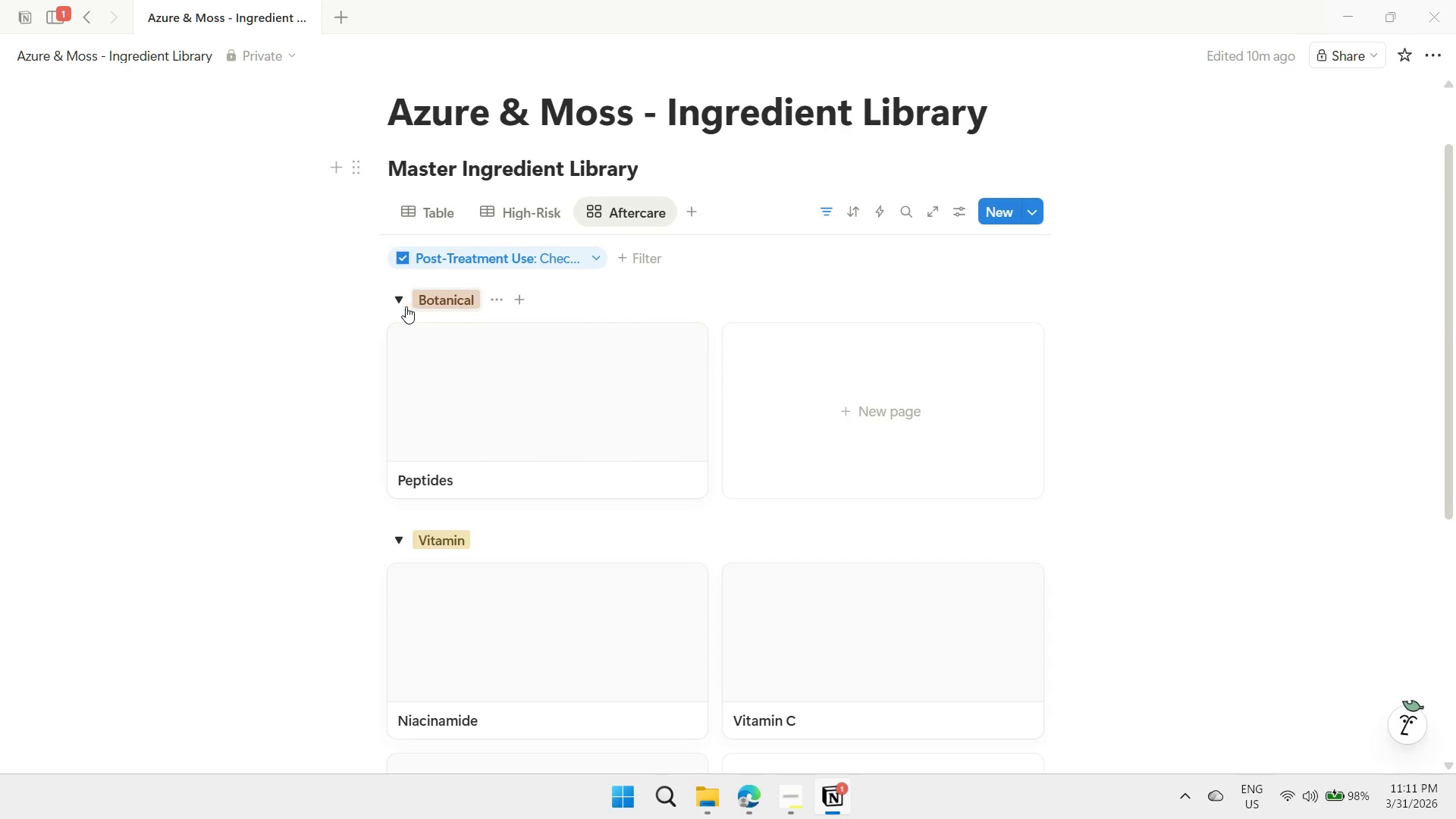 
left_click([394, 306])
 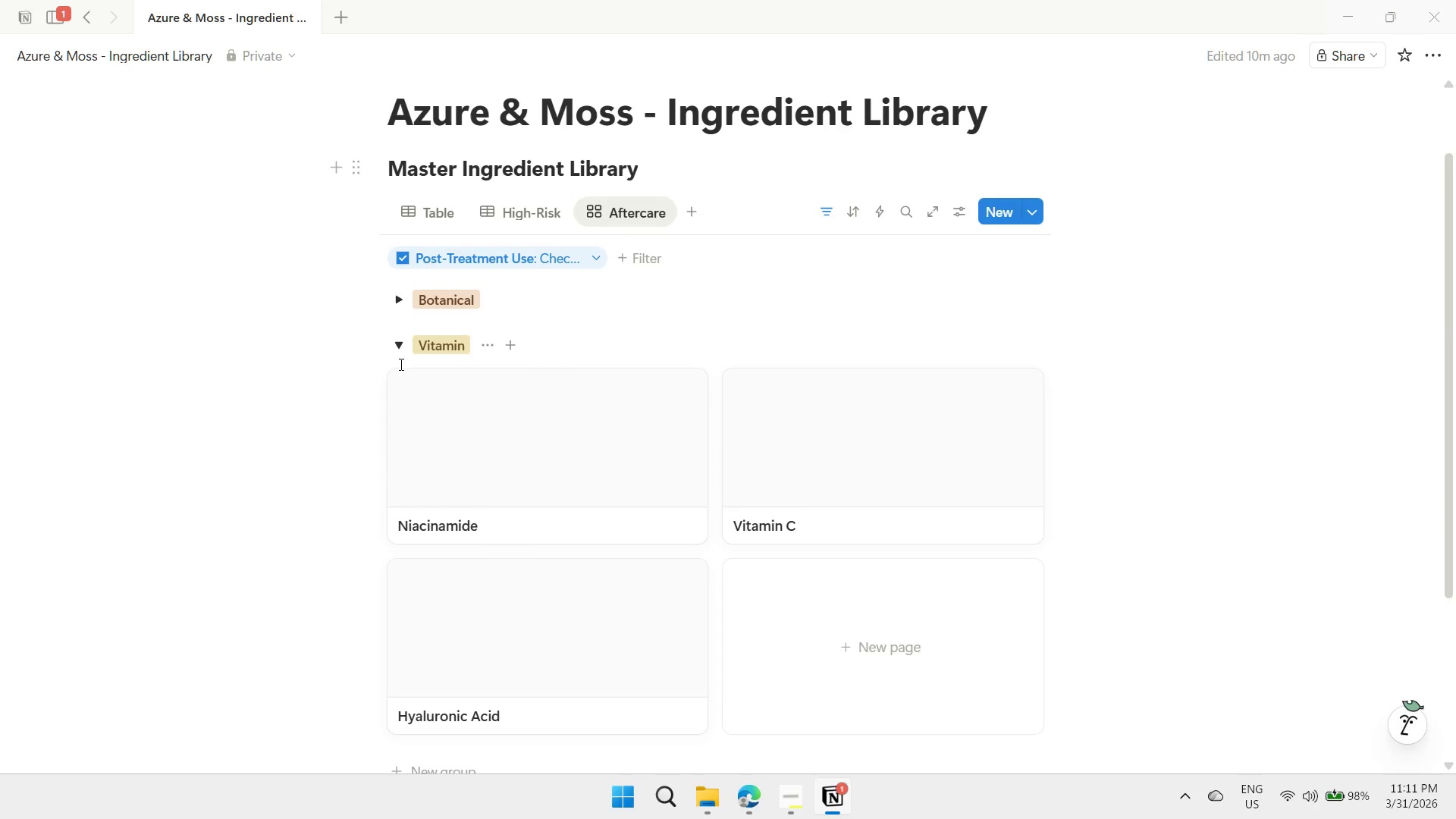 
left_click([400, 347])
 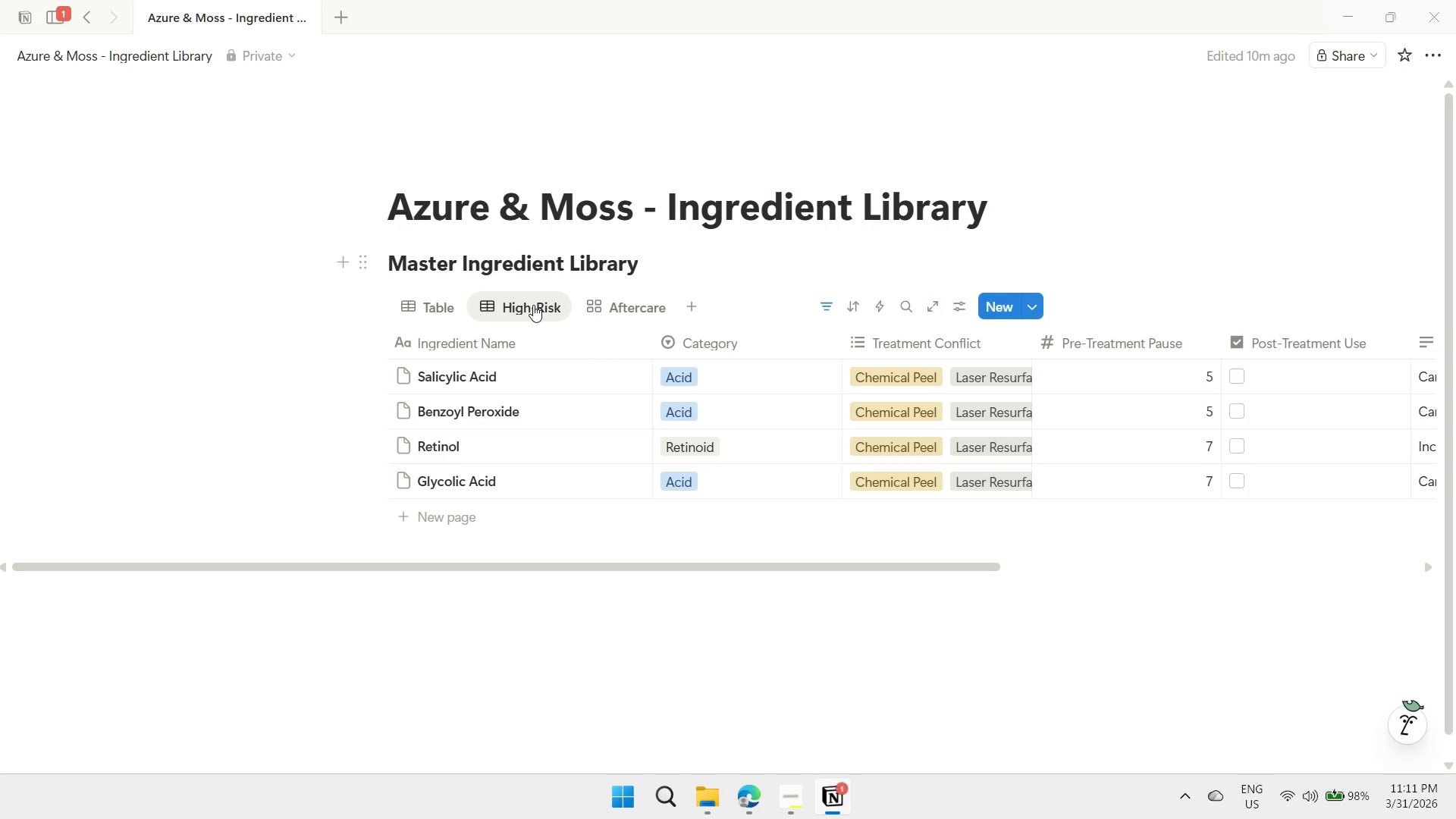 
left_click([437, 312])
 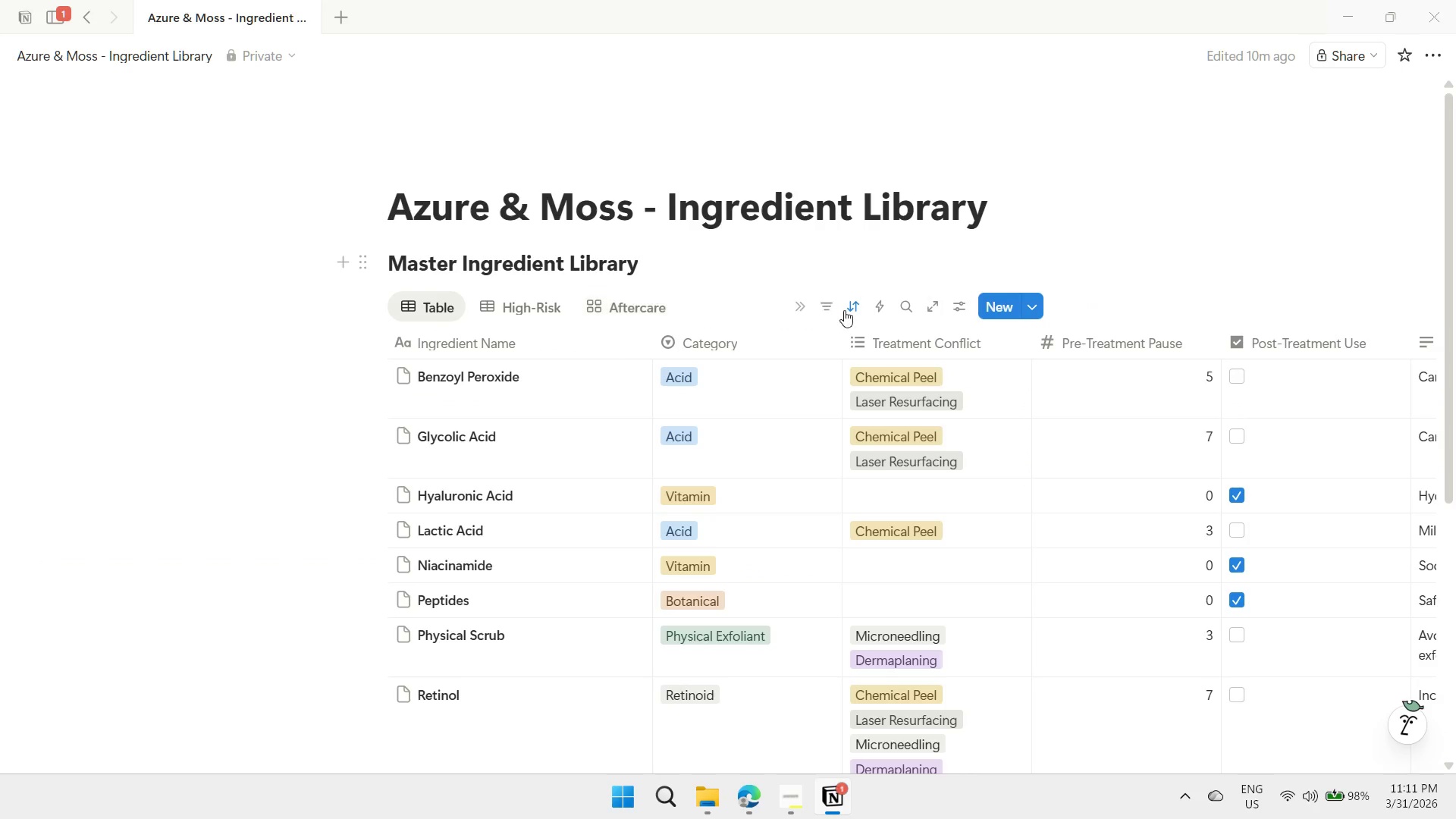 
scroll: coordinate [836, 325], scroll_direction: down, amount: 2.0
 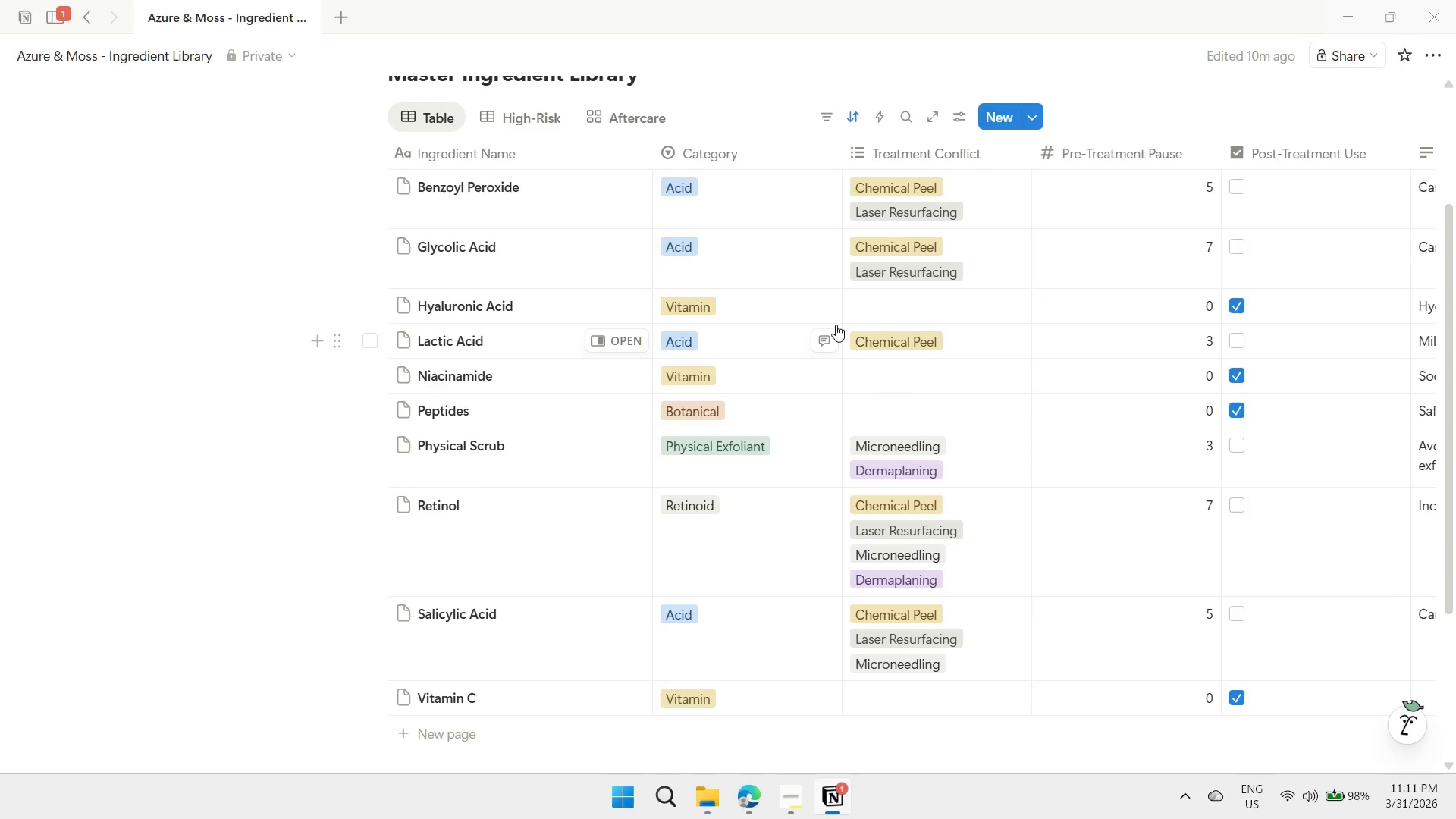 
scroll: coordinate [836, 325], scroll_direction: up, amount: 2.0
 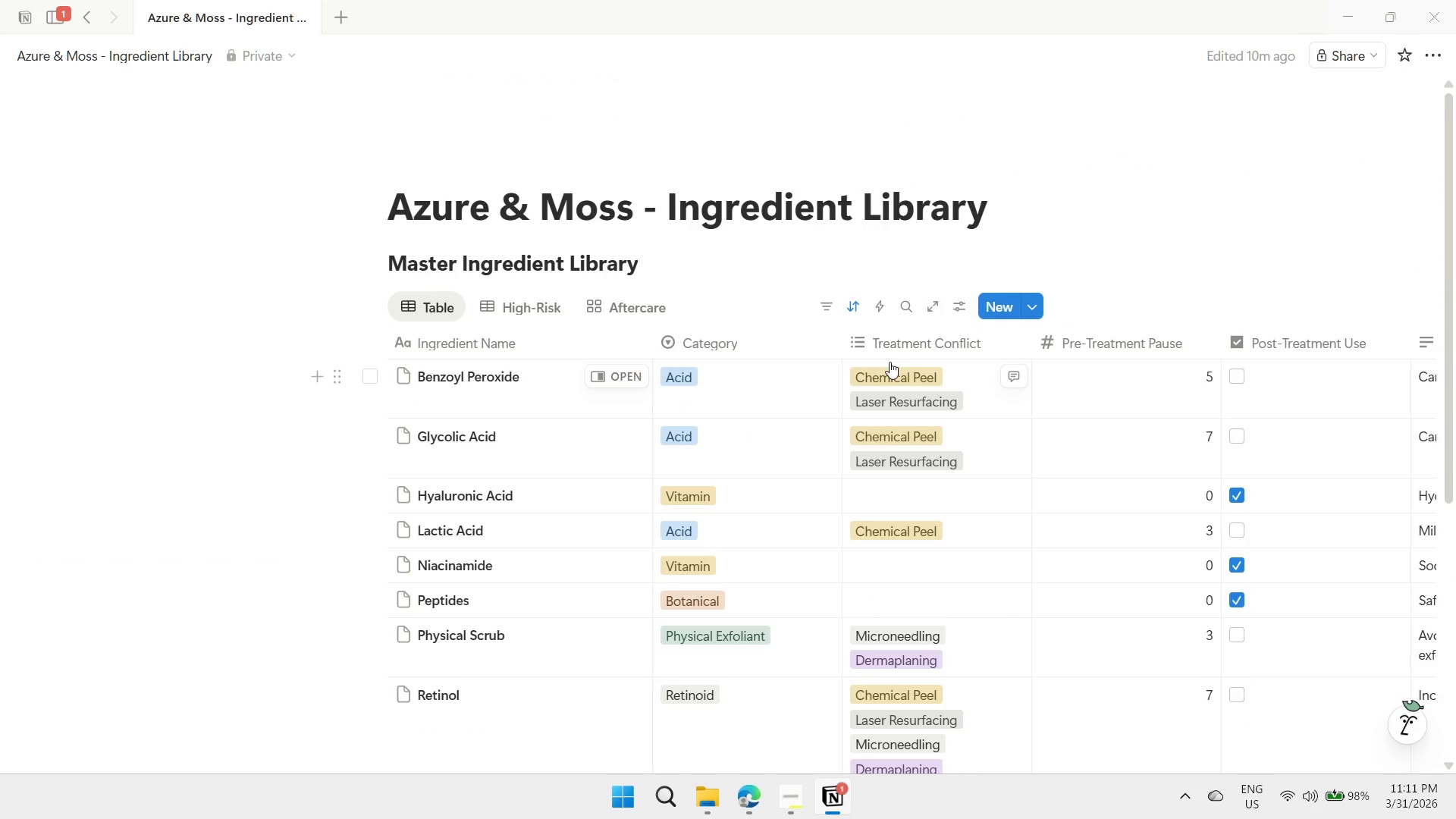 
left_click([799, 791])